 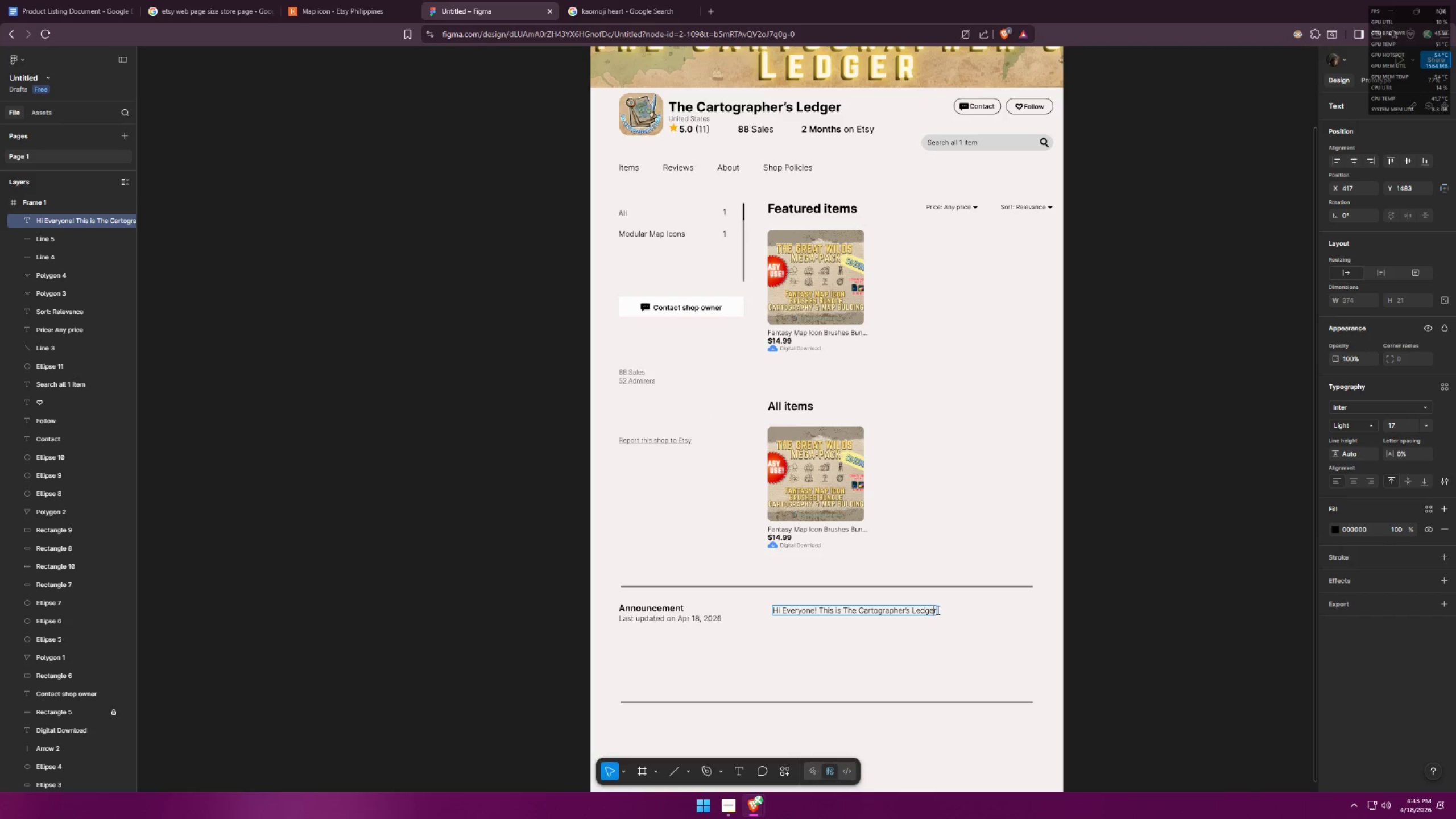 
left_click([935, 607])
 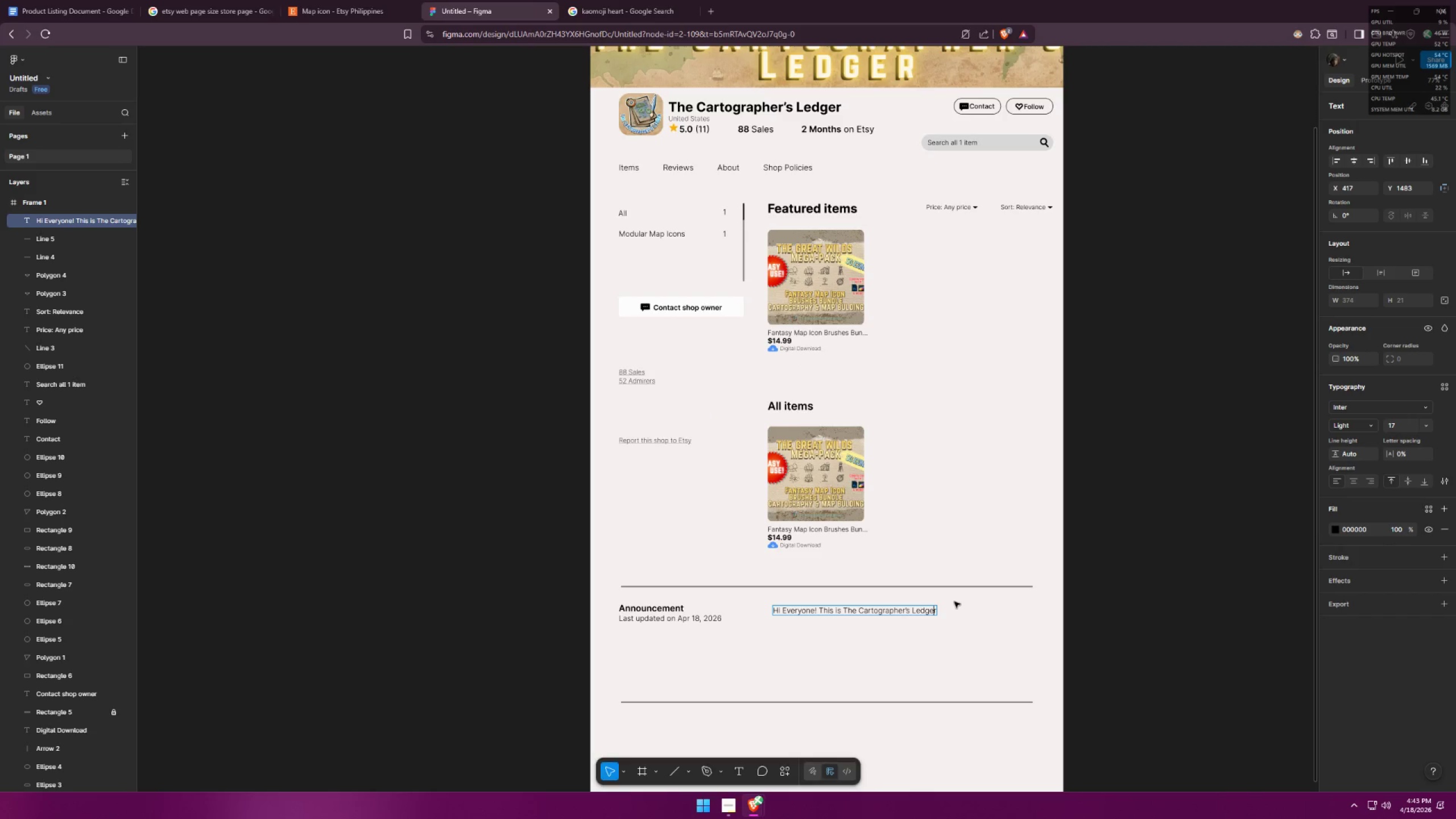 
left_click([937, 611])
 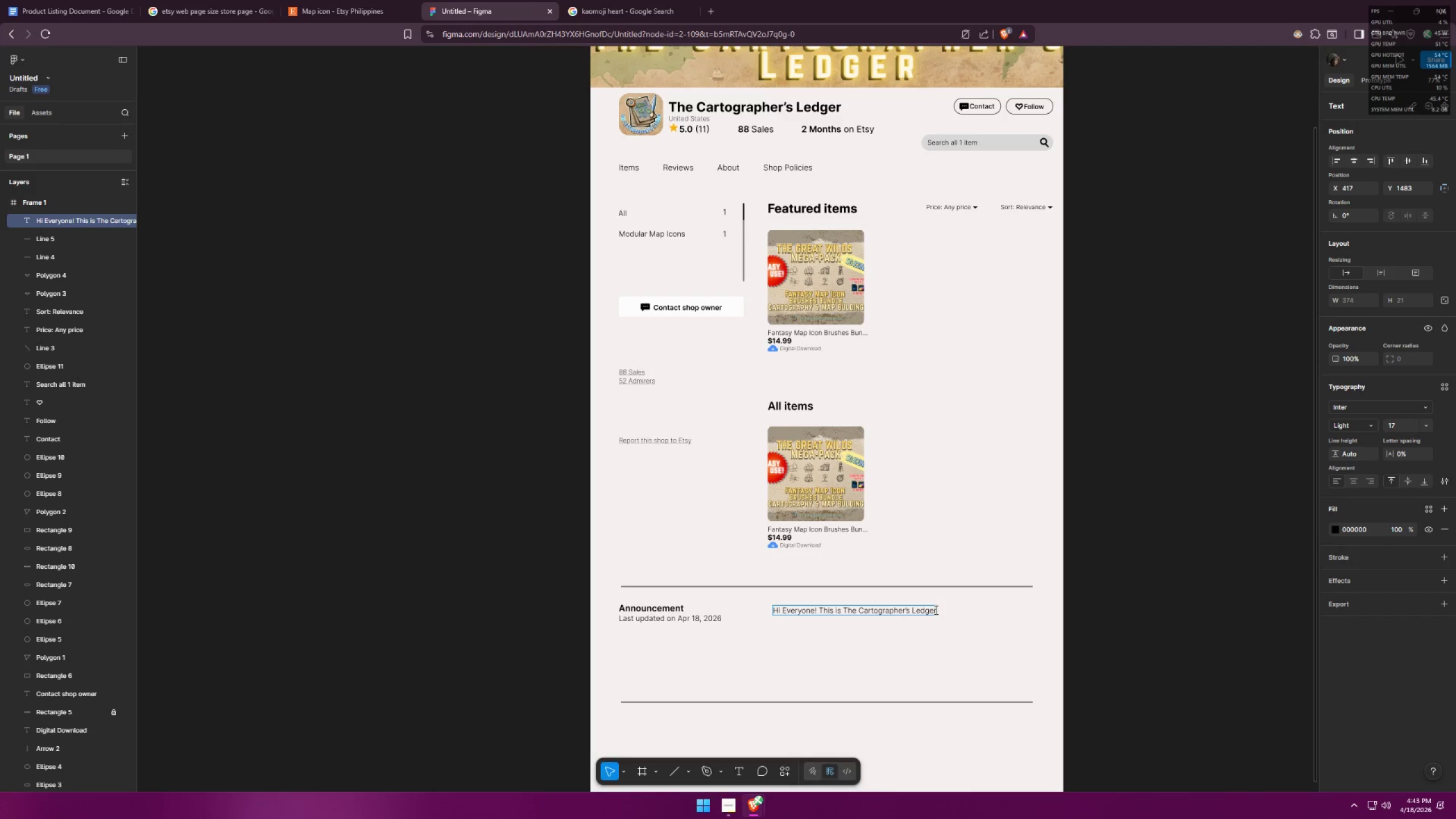 
double_click([932, 608])
 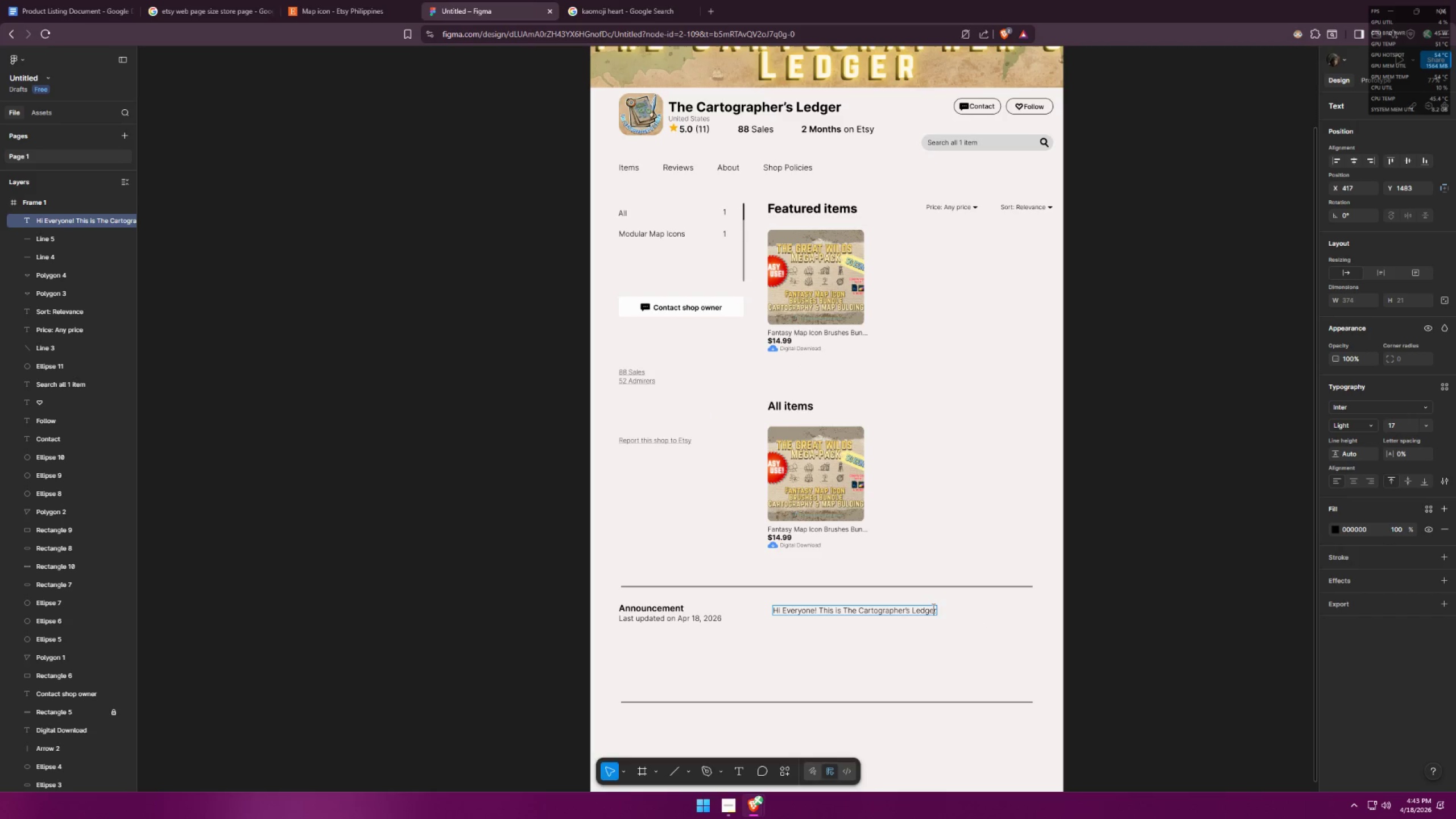 
triple_click([934, 608])
 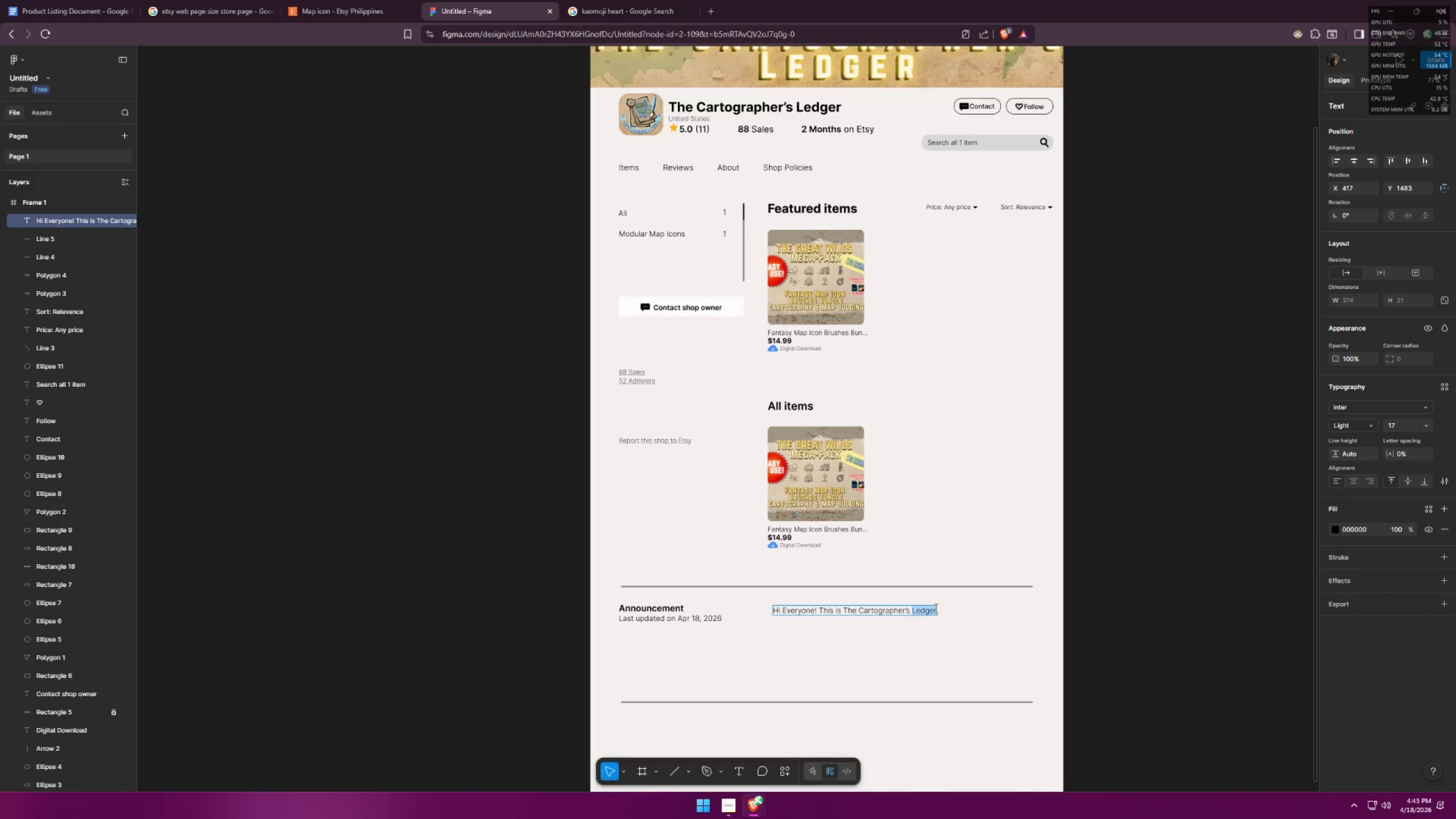 
triple_click([935, 608])
 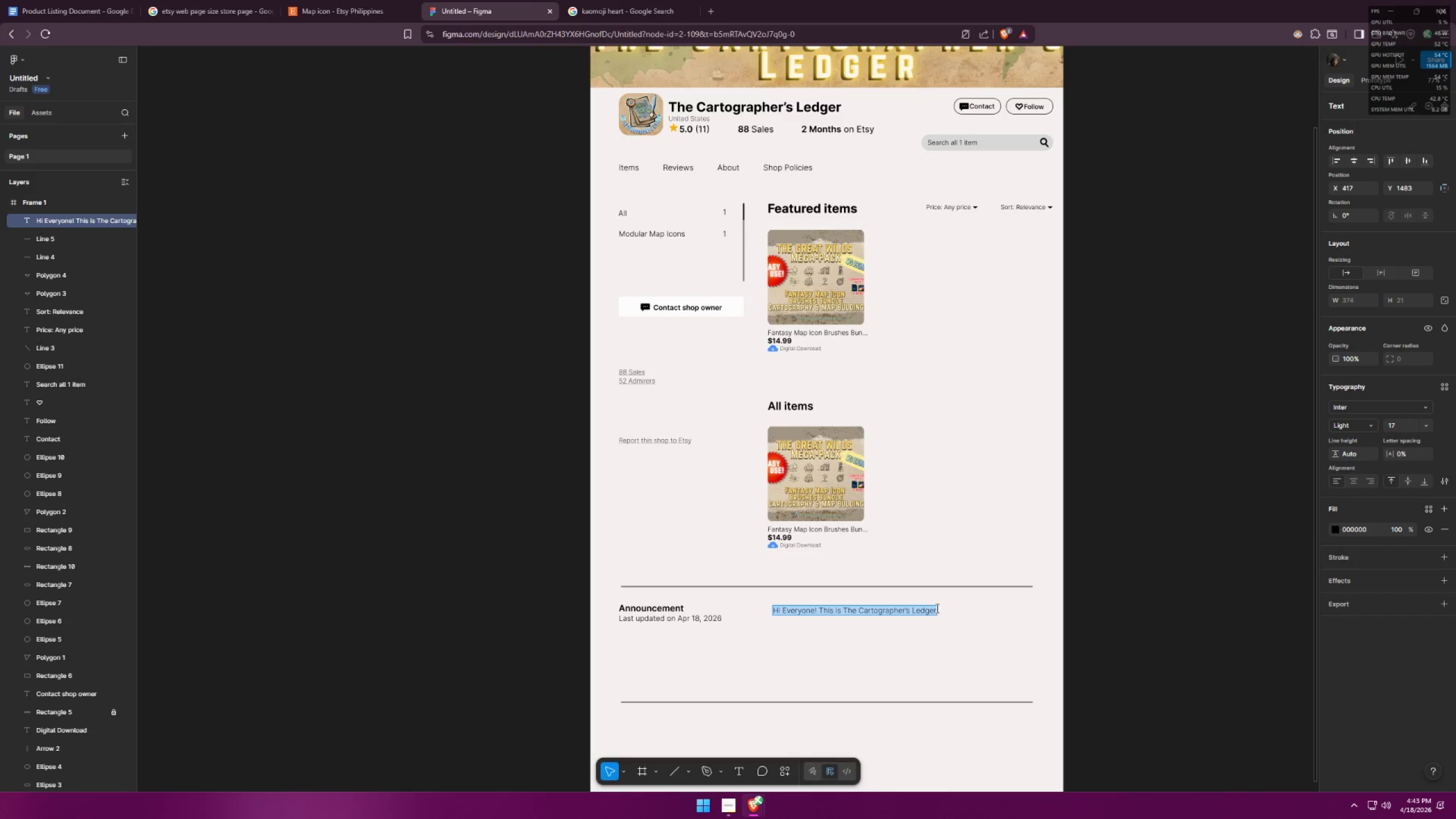 
triple_click([937, 608])
 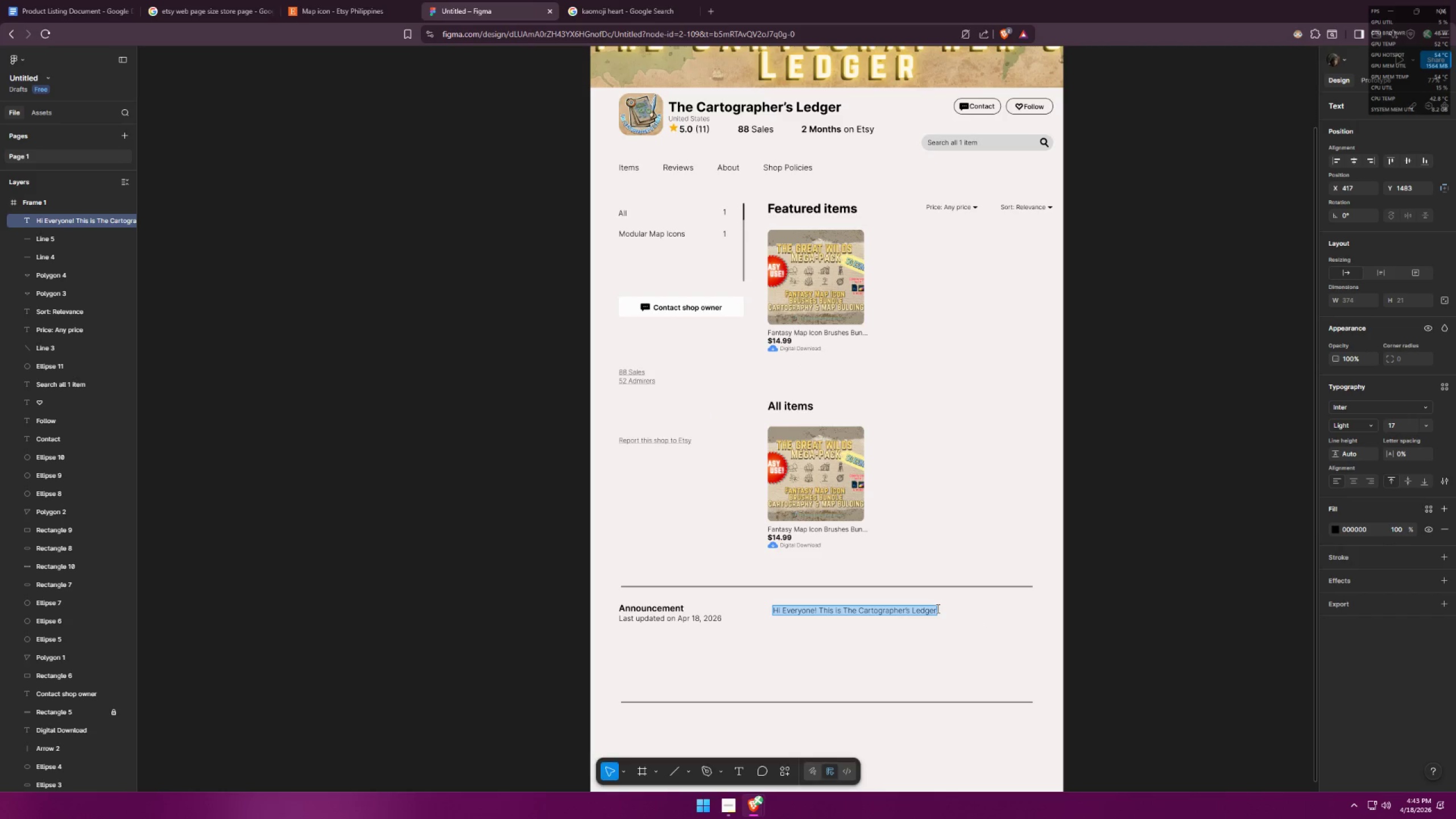 
triple_click([954, 612])